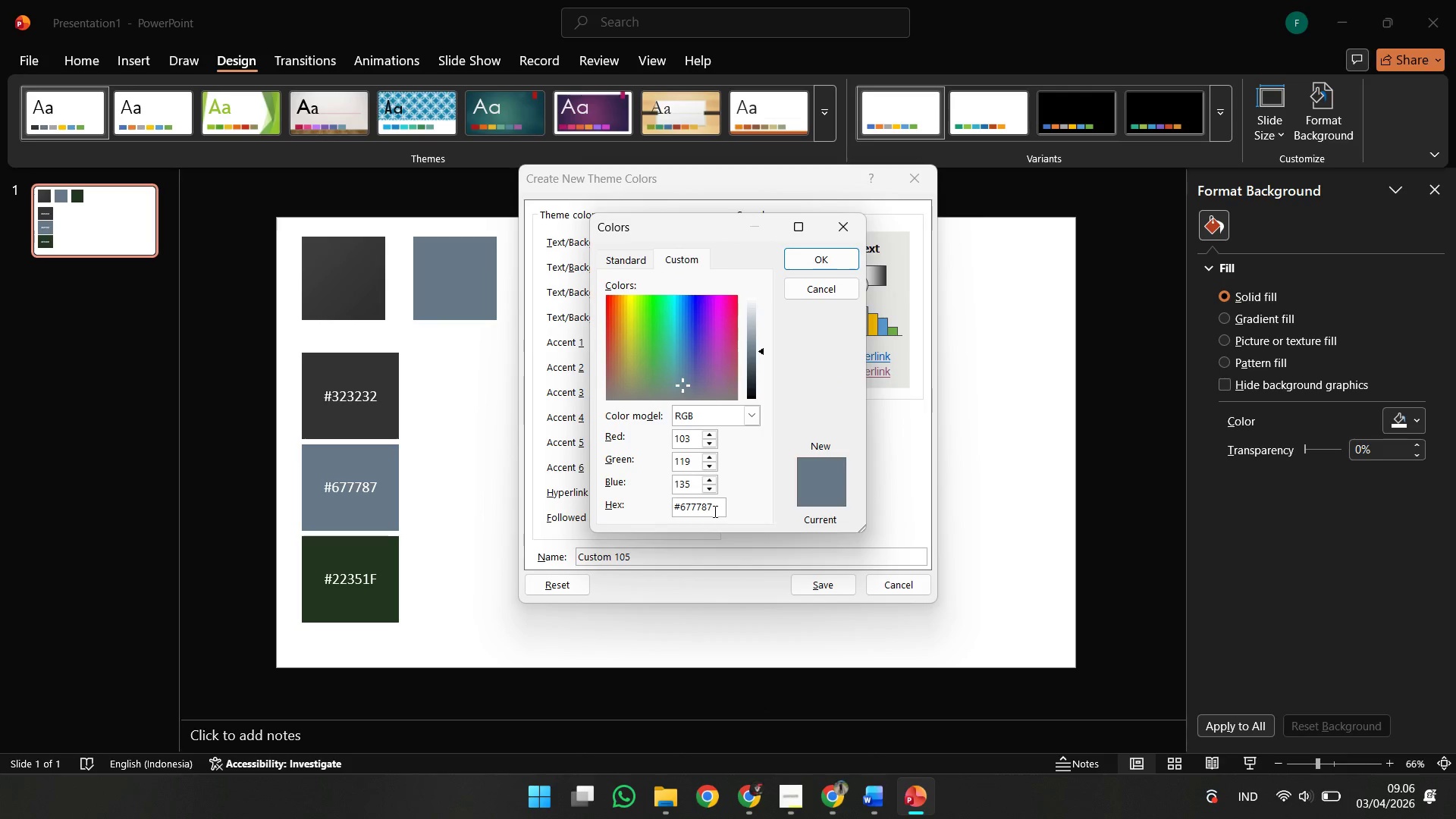 
key(Backspace)
key(Backspace)
key(Backspace)
key(Backspace)
key(Backspace)
key(Backspace)
type(677787)
 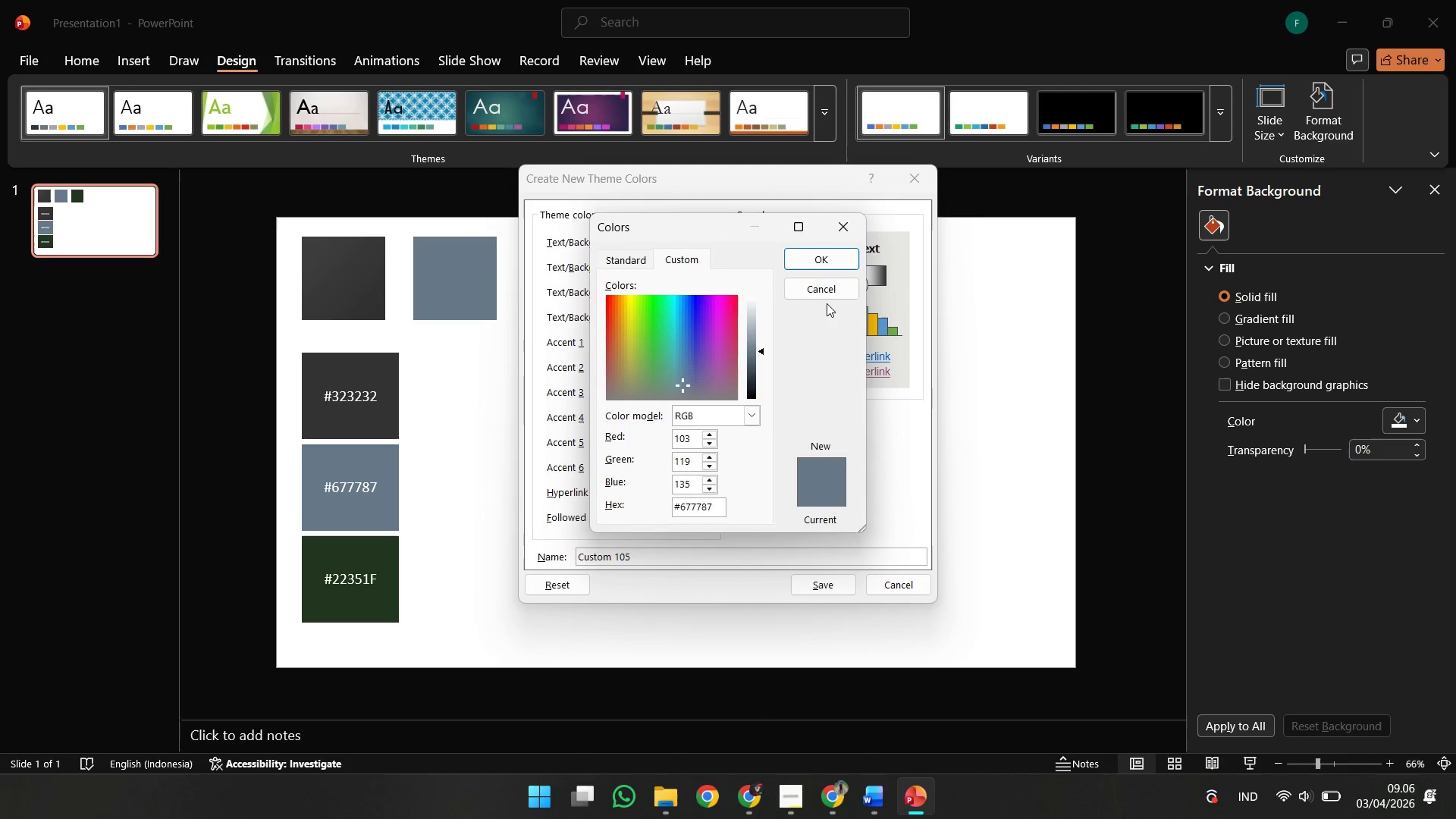 
left_click([819, 253])
 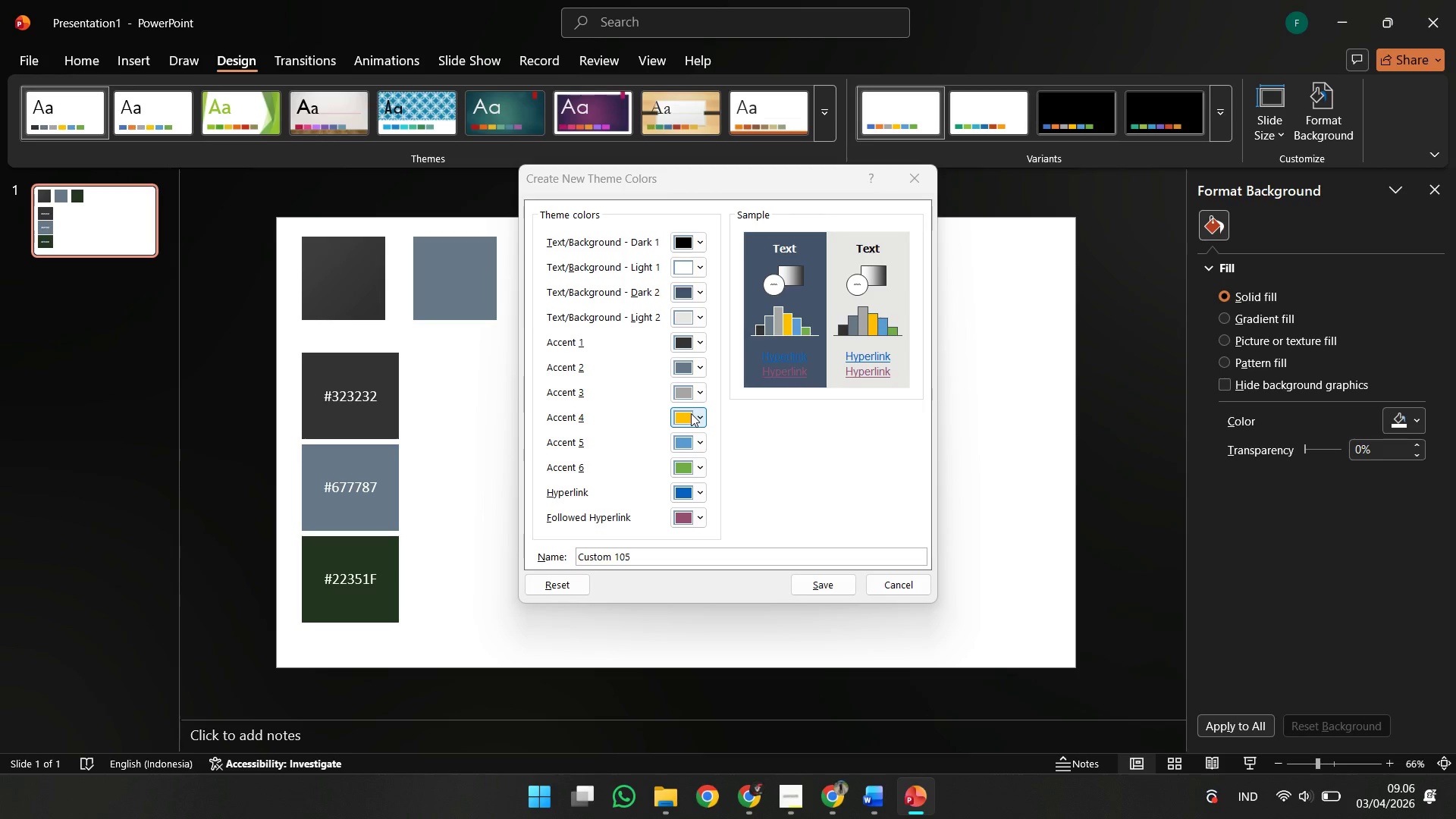 
left_click([691, 397])
 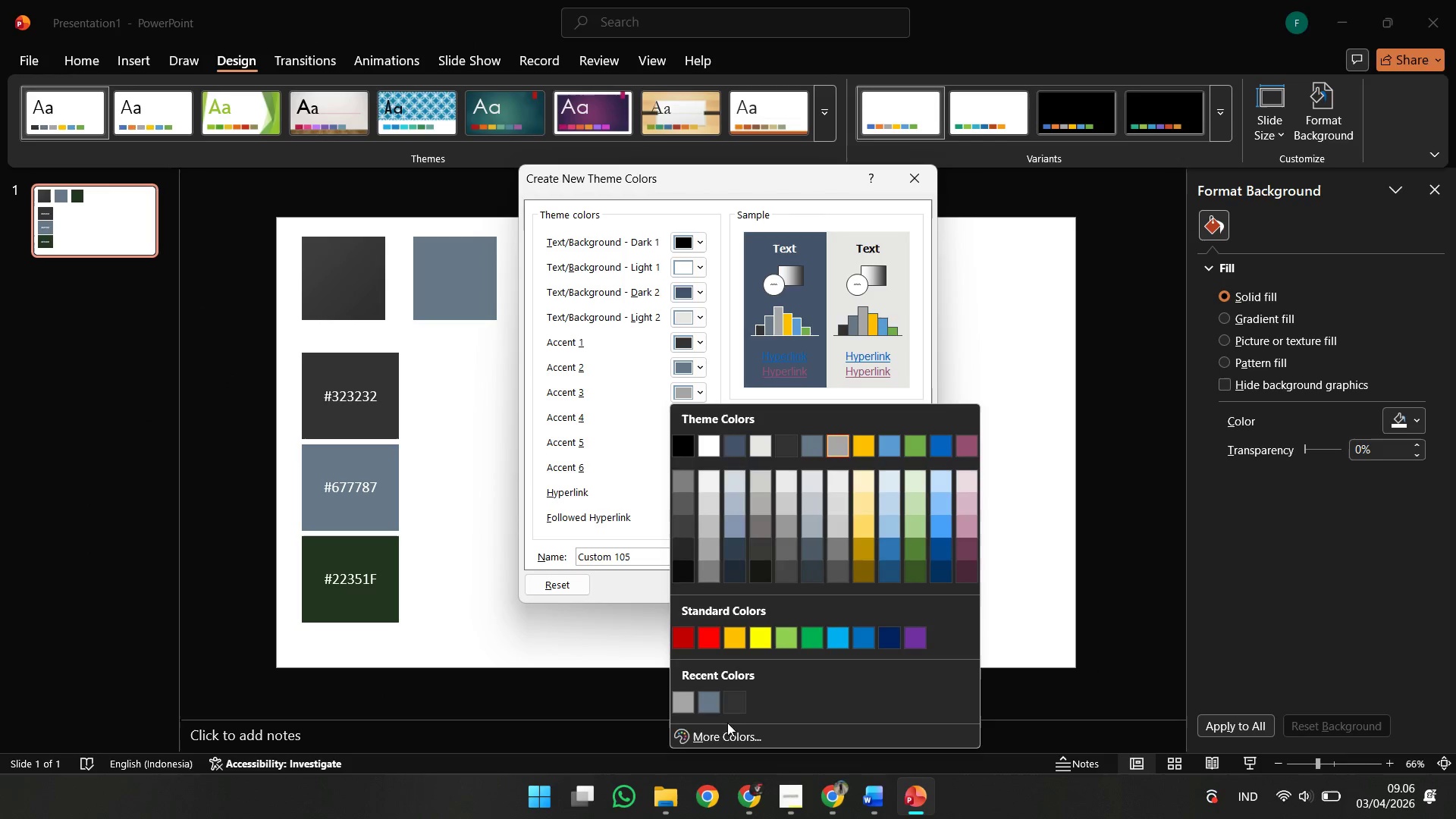 
left_click([724, 730])
 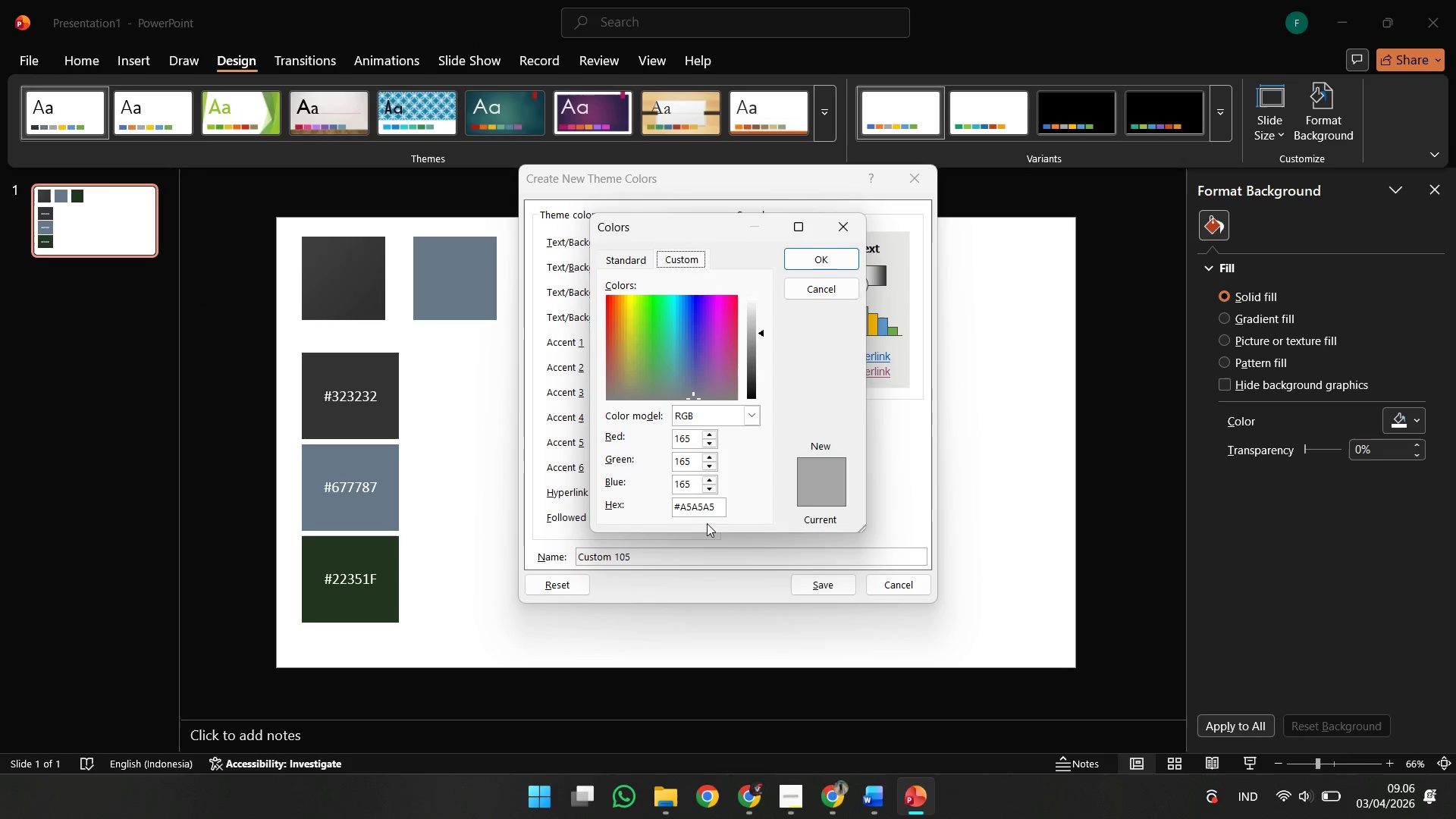 
left_click([712, 512])
 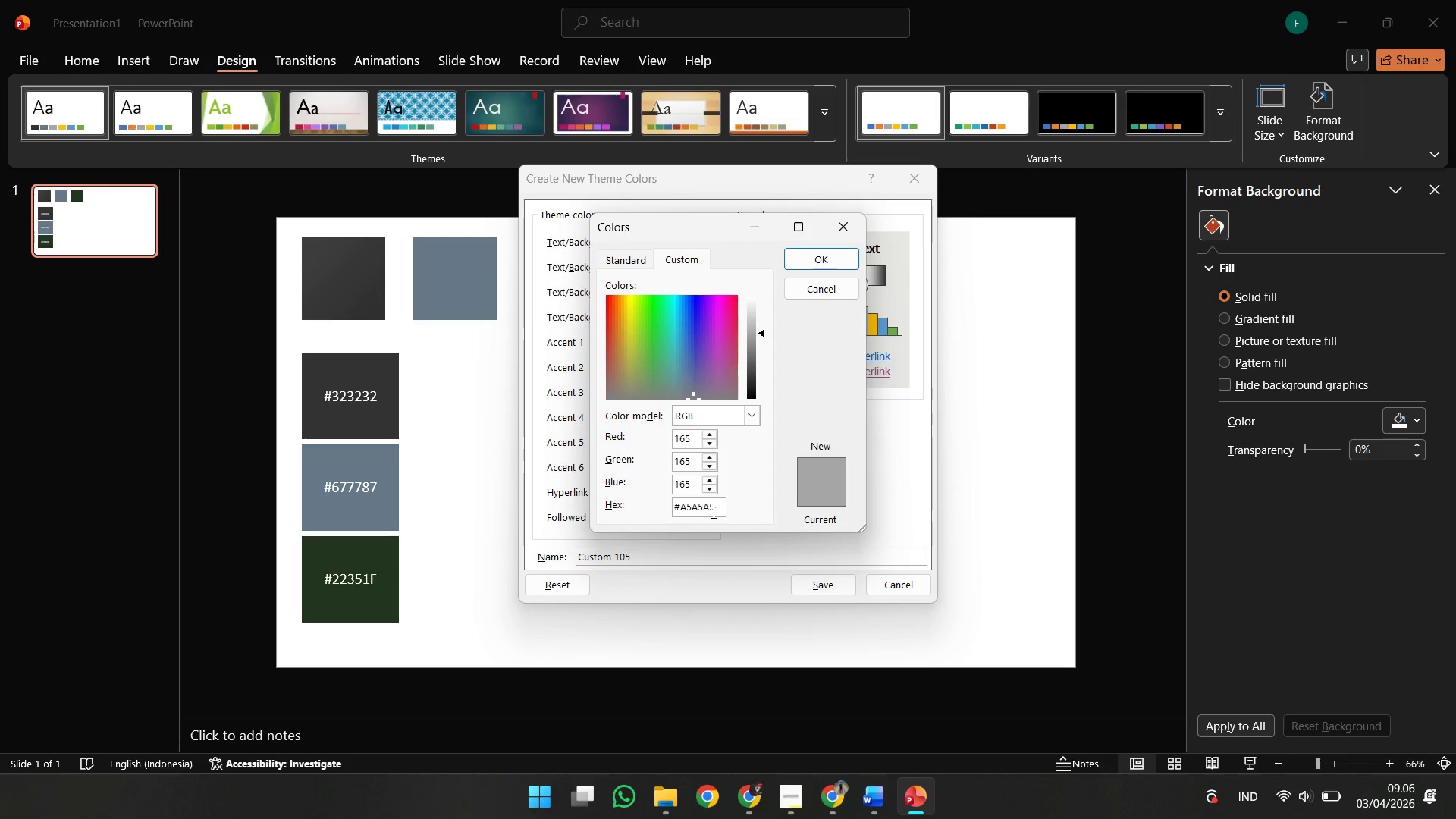 
key(Backspace)
key(Backspace)
key(Backspace)
key(Backspace)
key(Backspace)
key(Backspace)
type(22351F)
 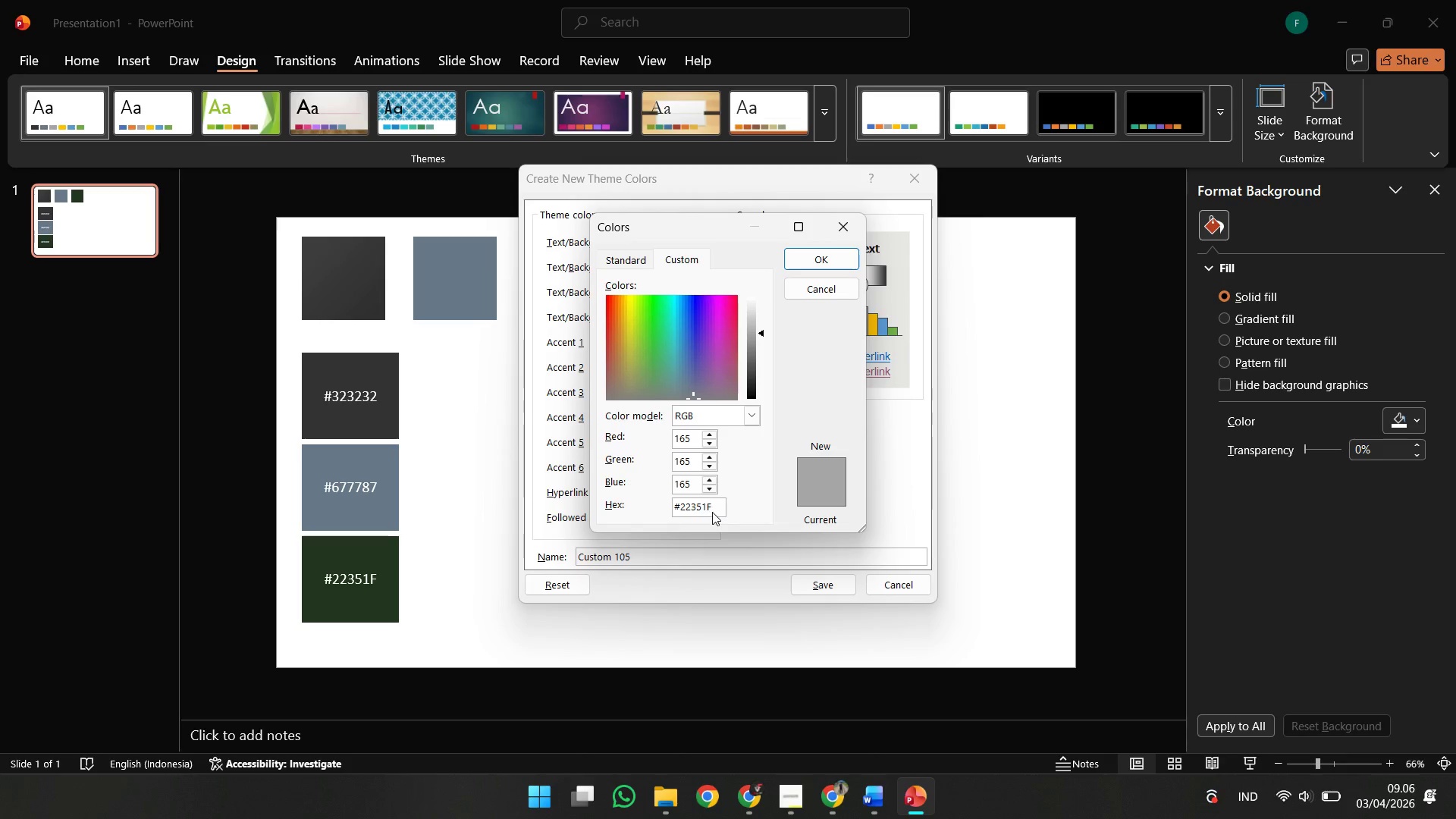 
left_click([800, 265])
 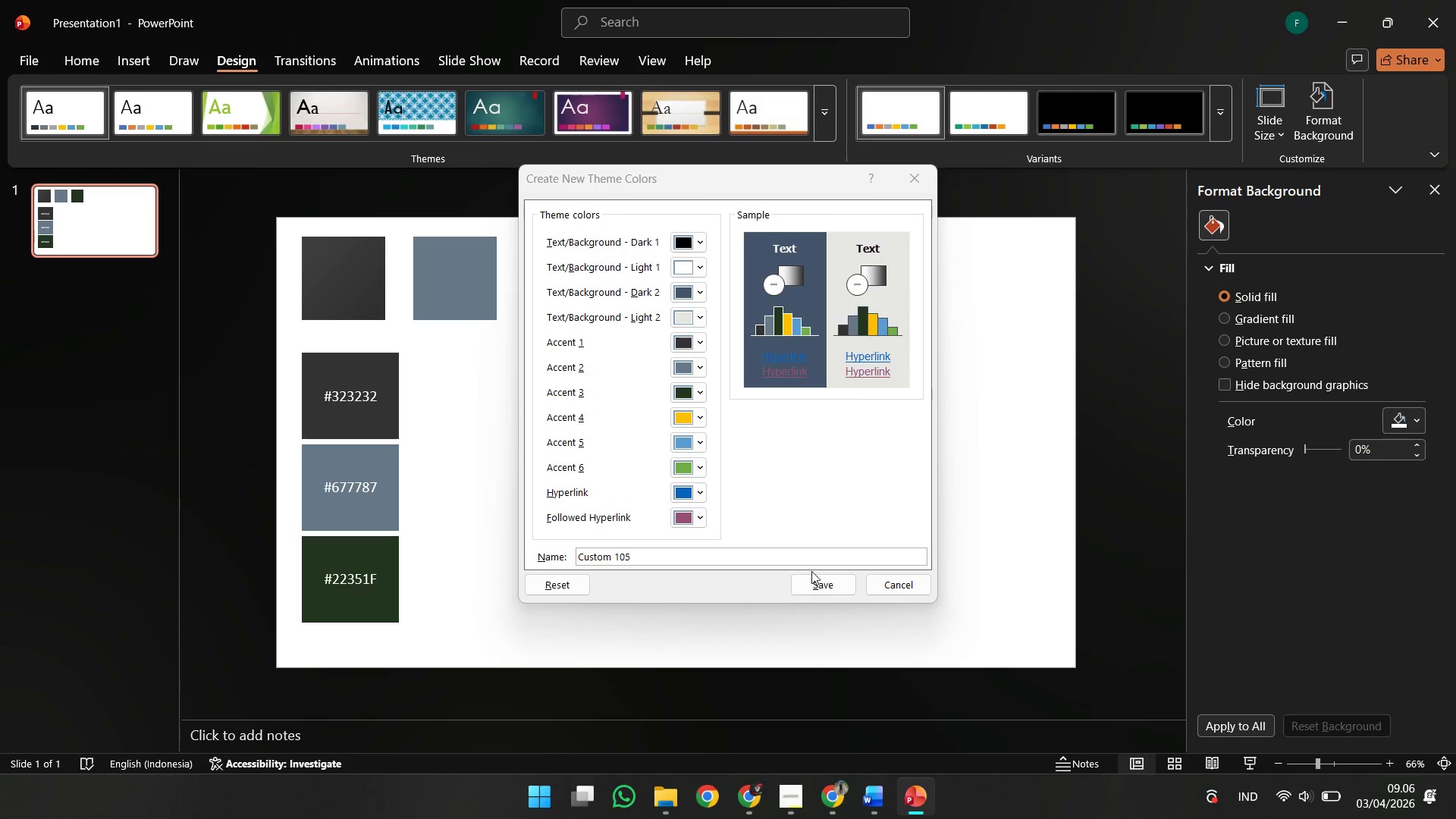 
left_click([820, 586])
 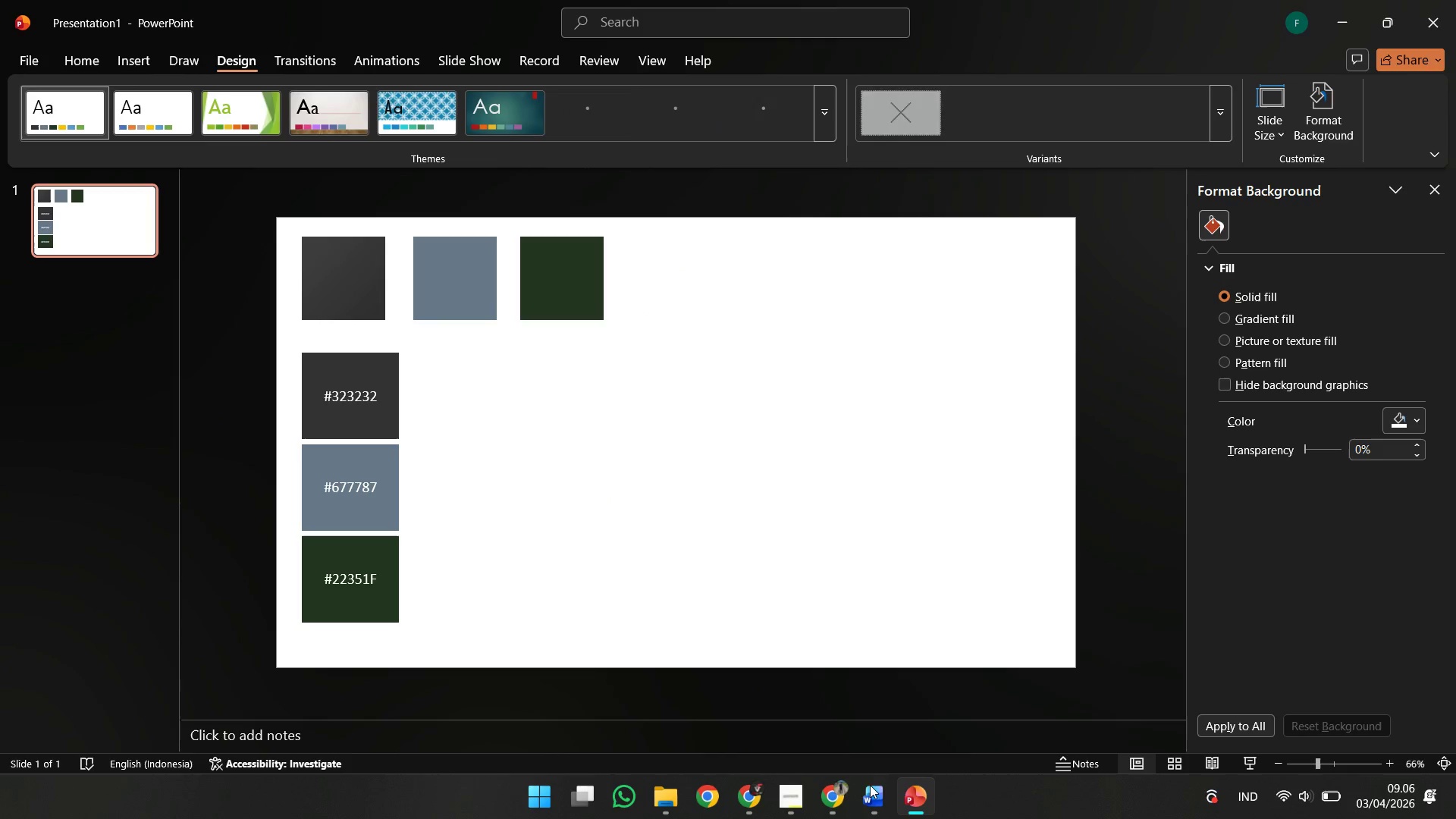 
left_click([827, 617])
 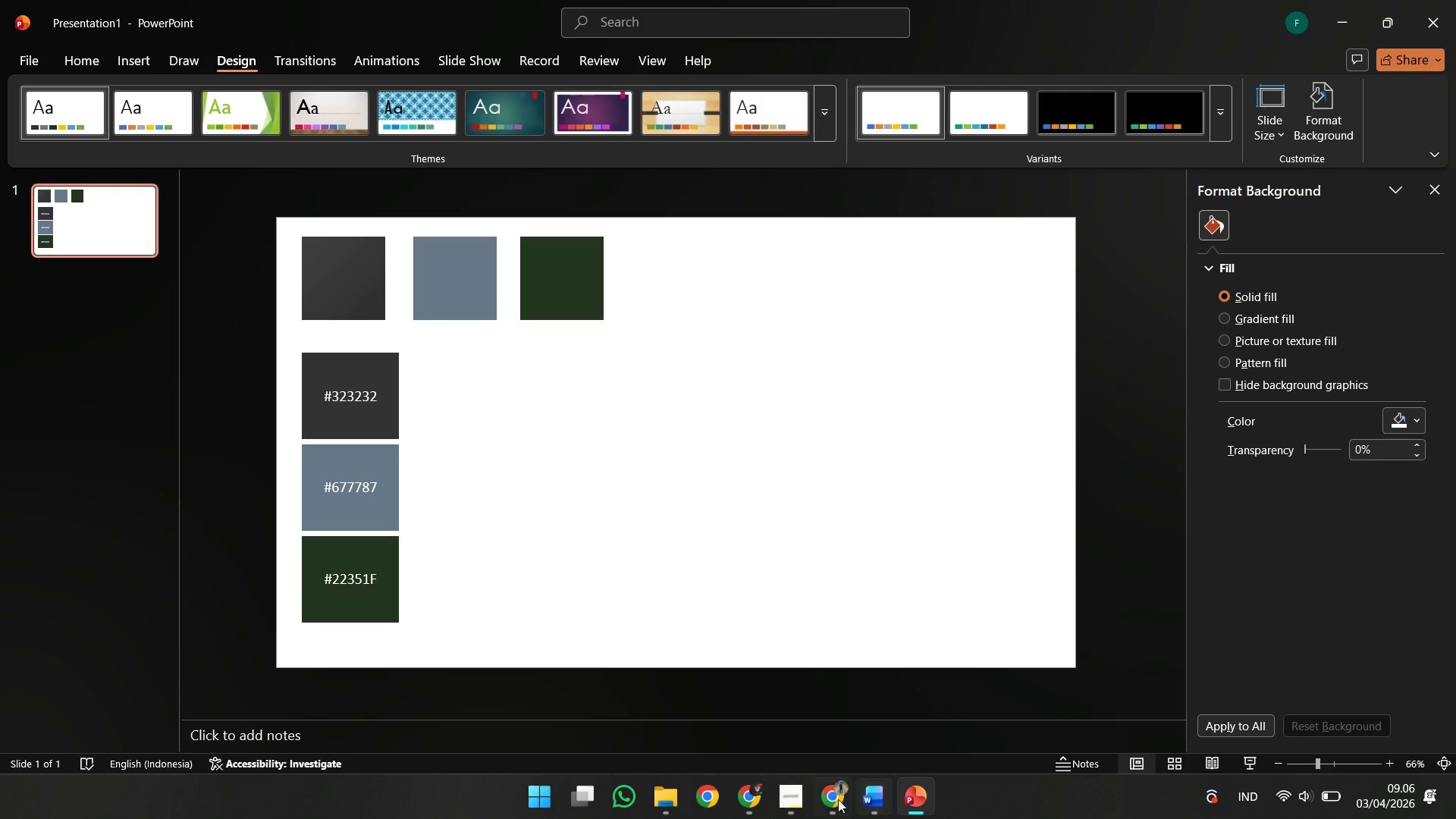 
left_click([805, 799])